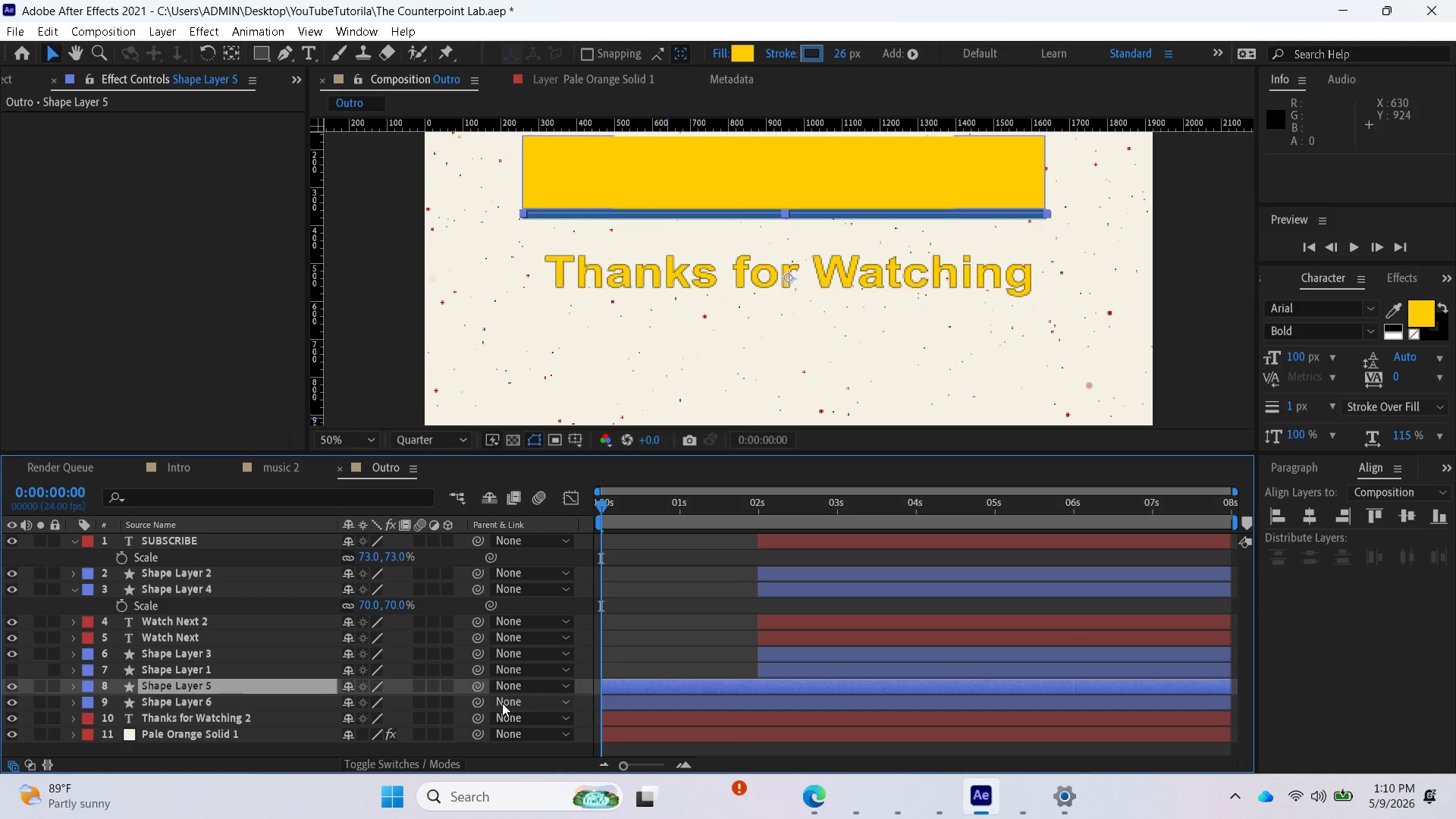 
left_click_drag(start_coordinate=[477, 698], to_coordinate=[272, 682])
 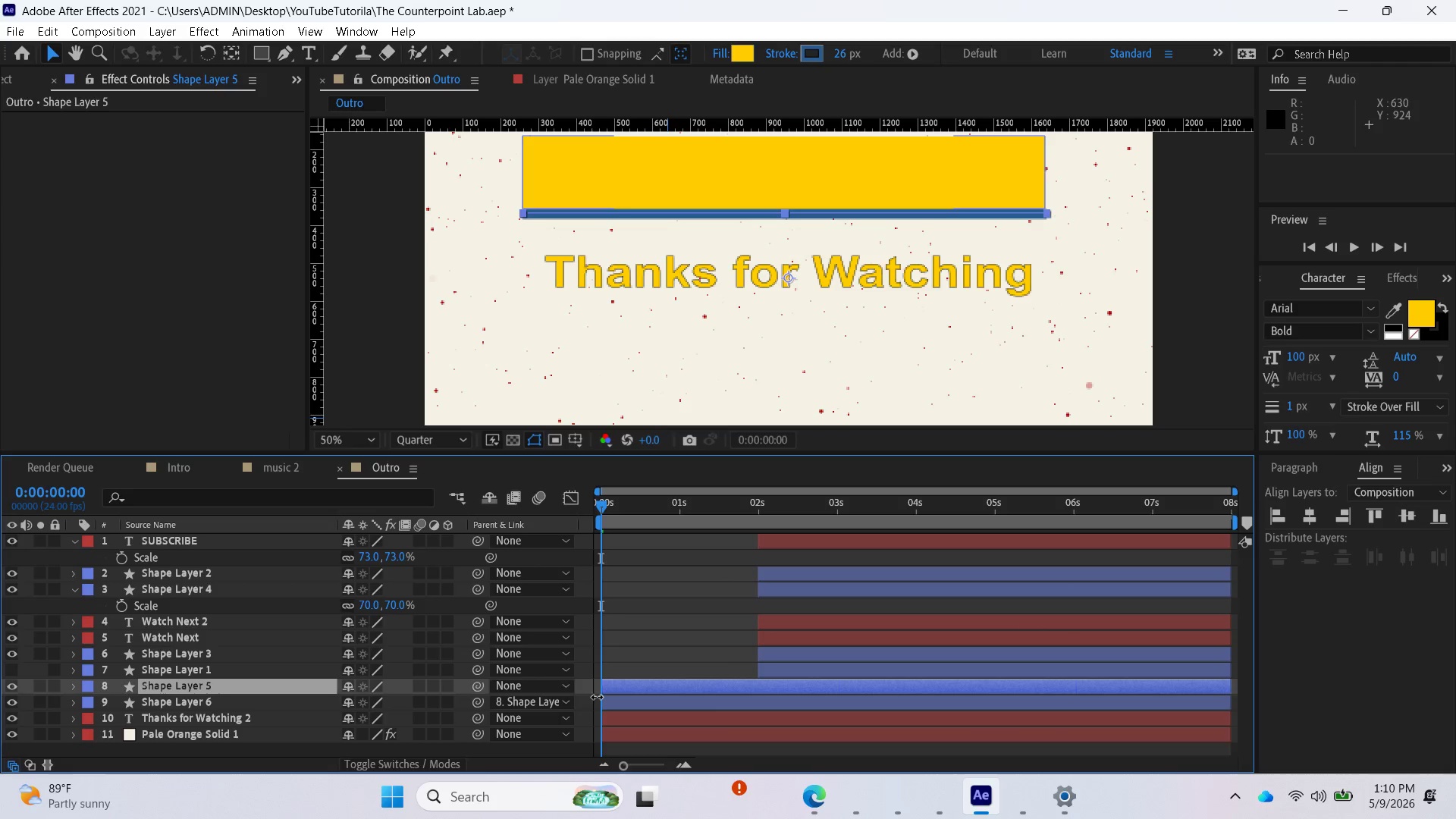 
left_click([622, 688])
 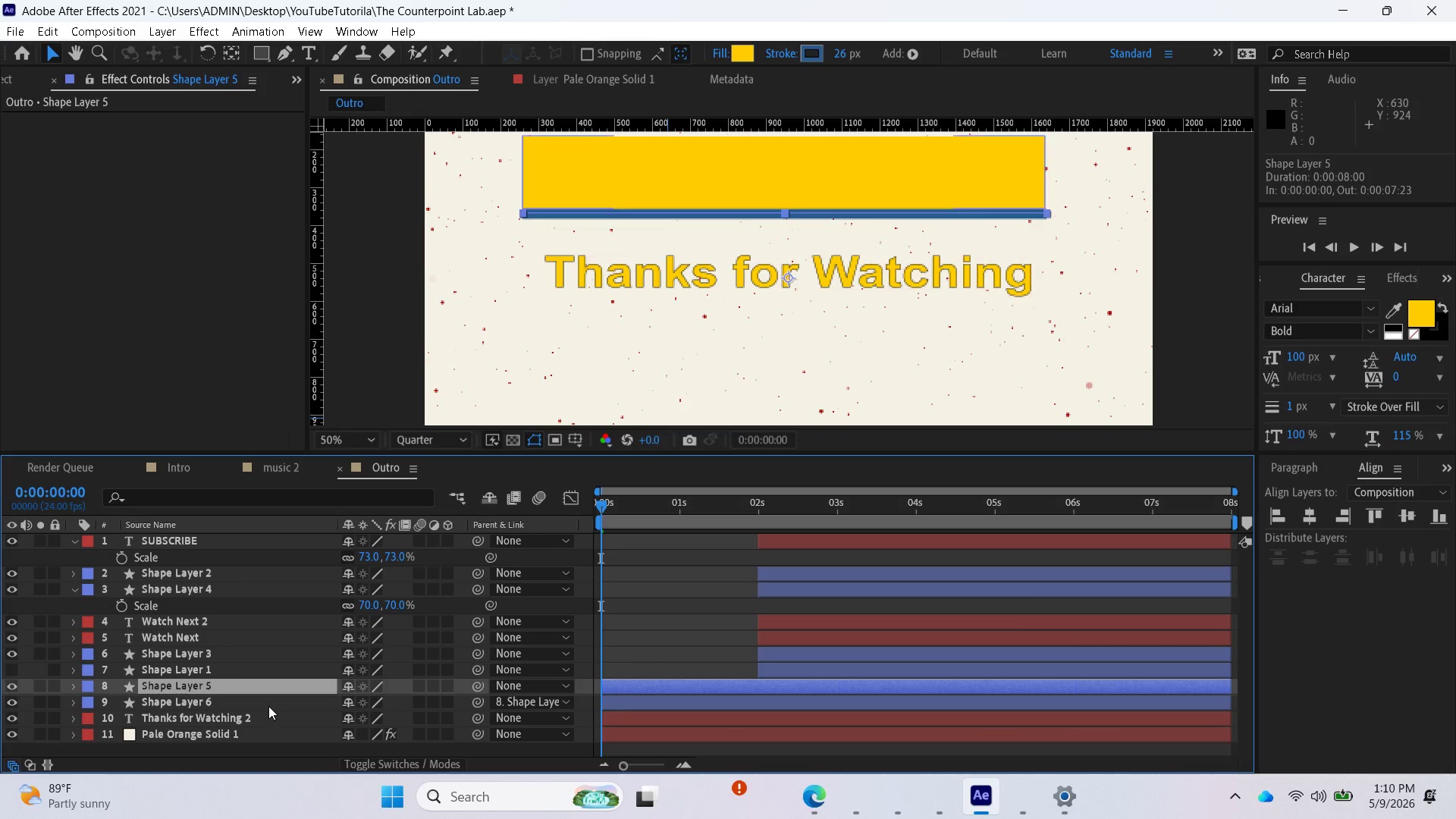 
key(P)
 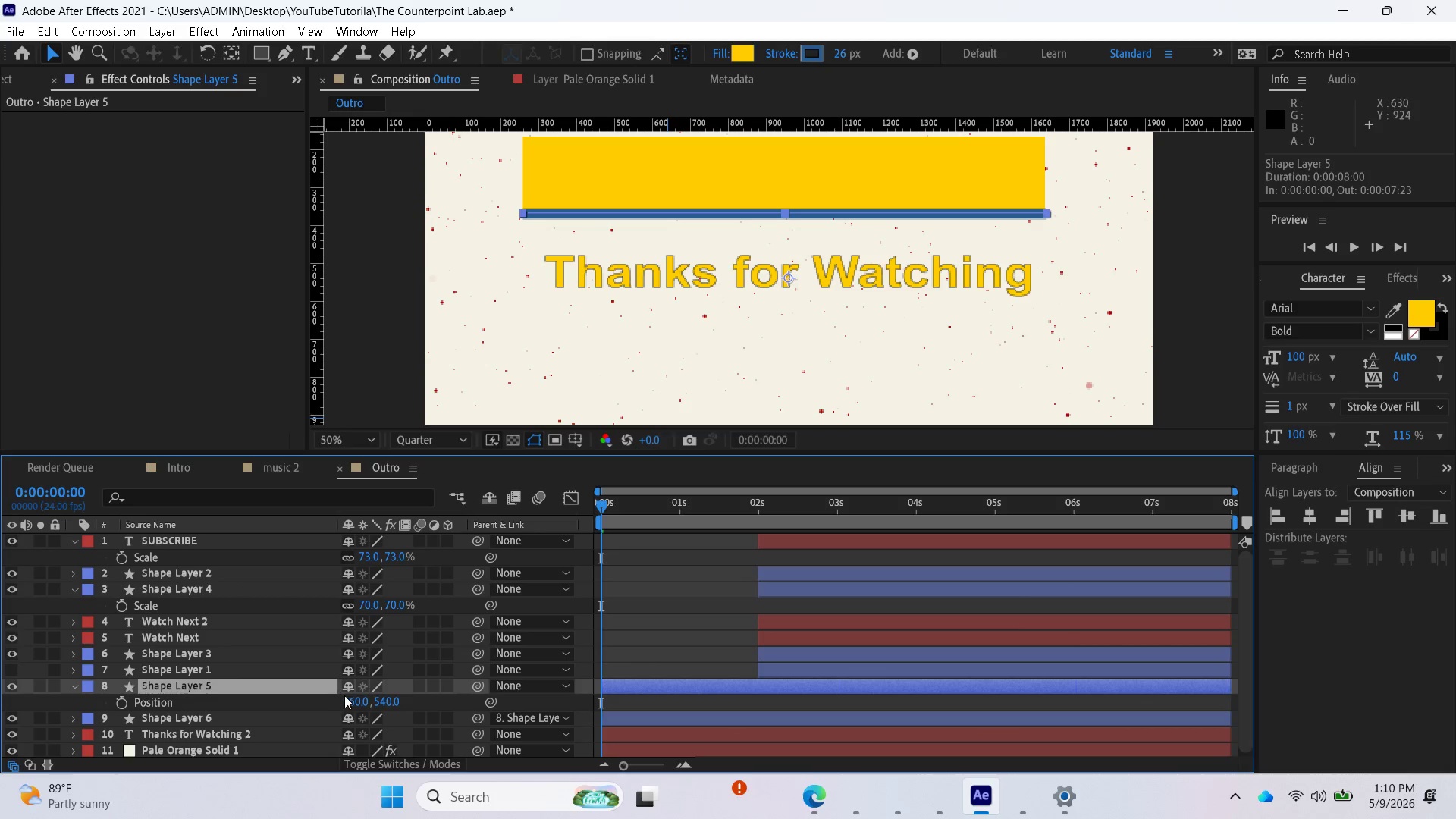 
left_click_drag(start_coordinate=[350, 698], to_coordinate=[337, 715])
 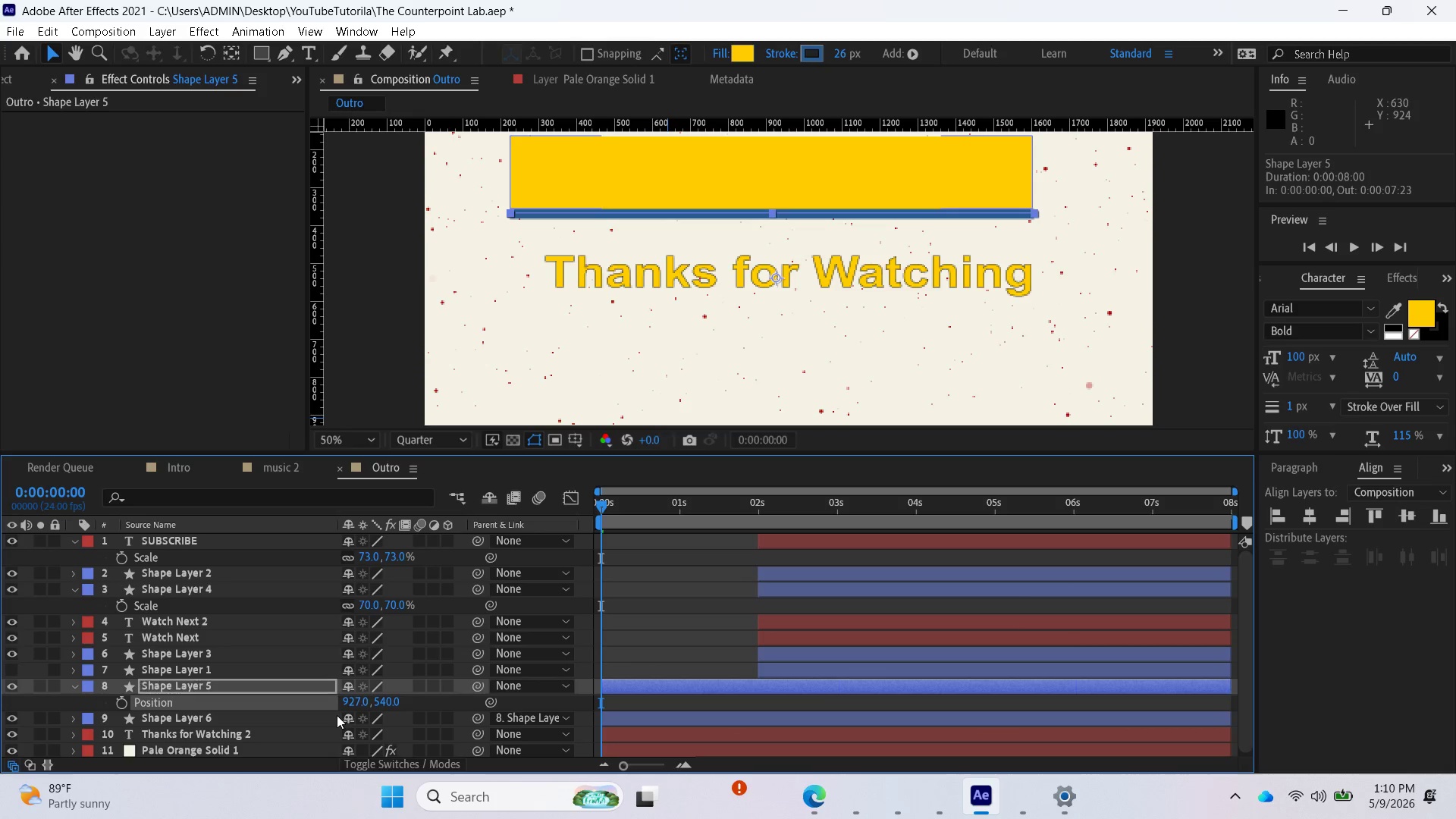 
key(Control+Z)
 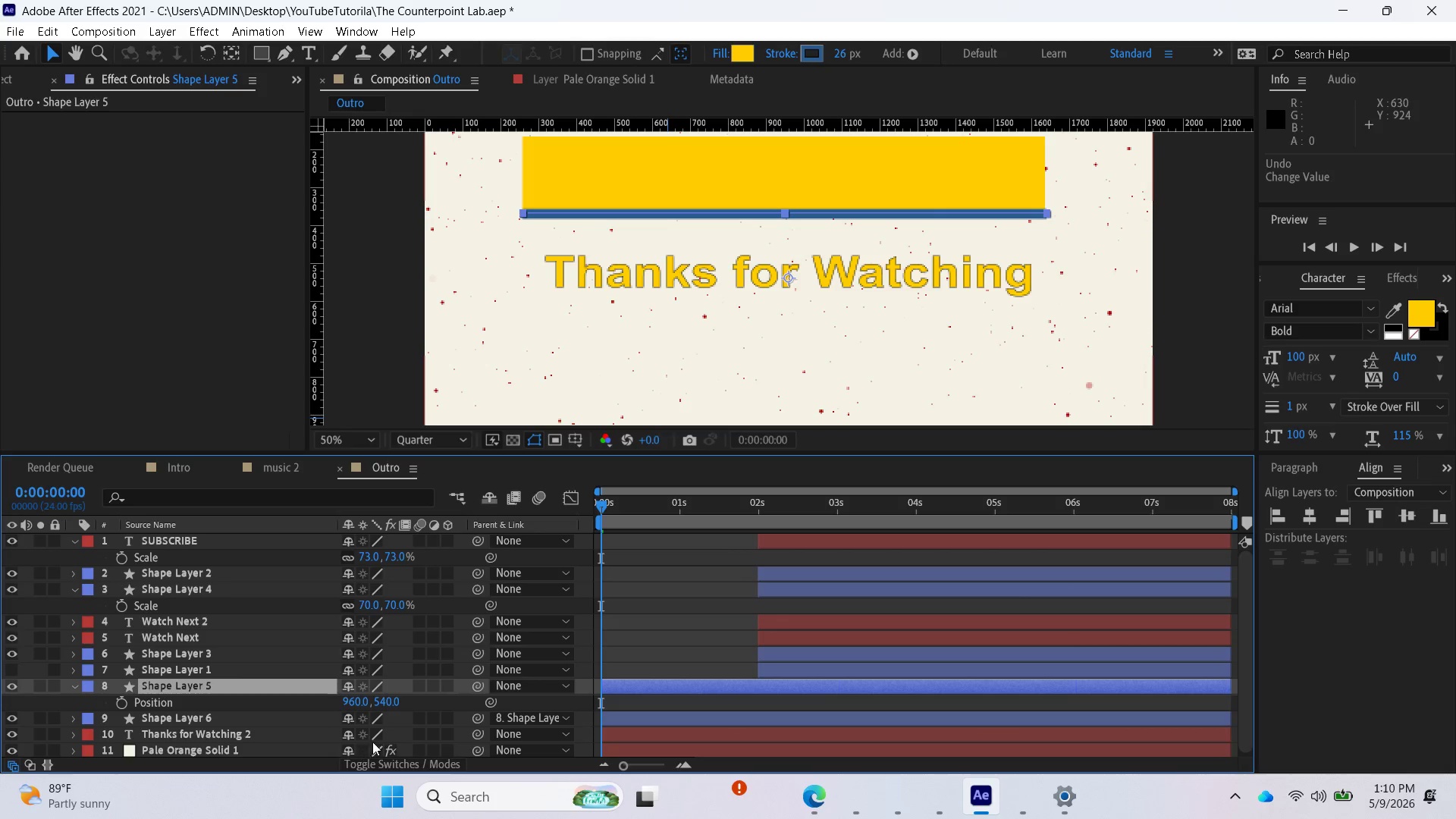 
left_click_drag(start_coordinate=[381, 696], to_coordinate=[587, 710])
 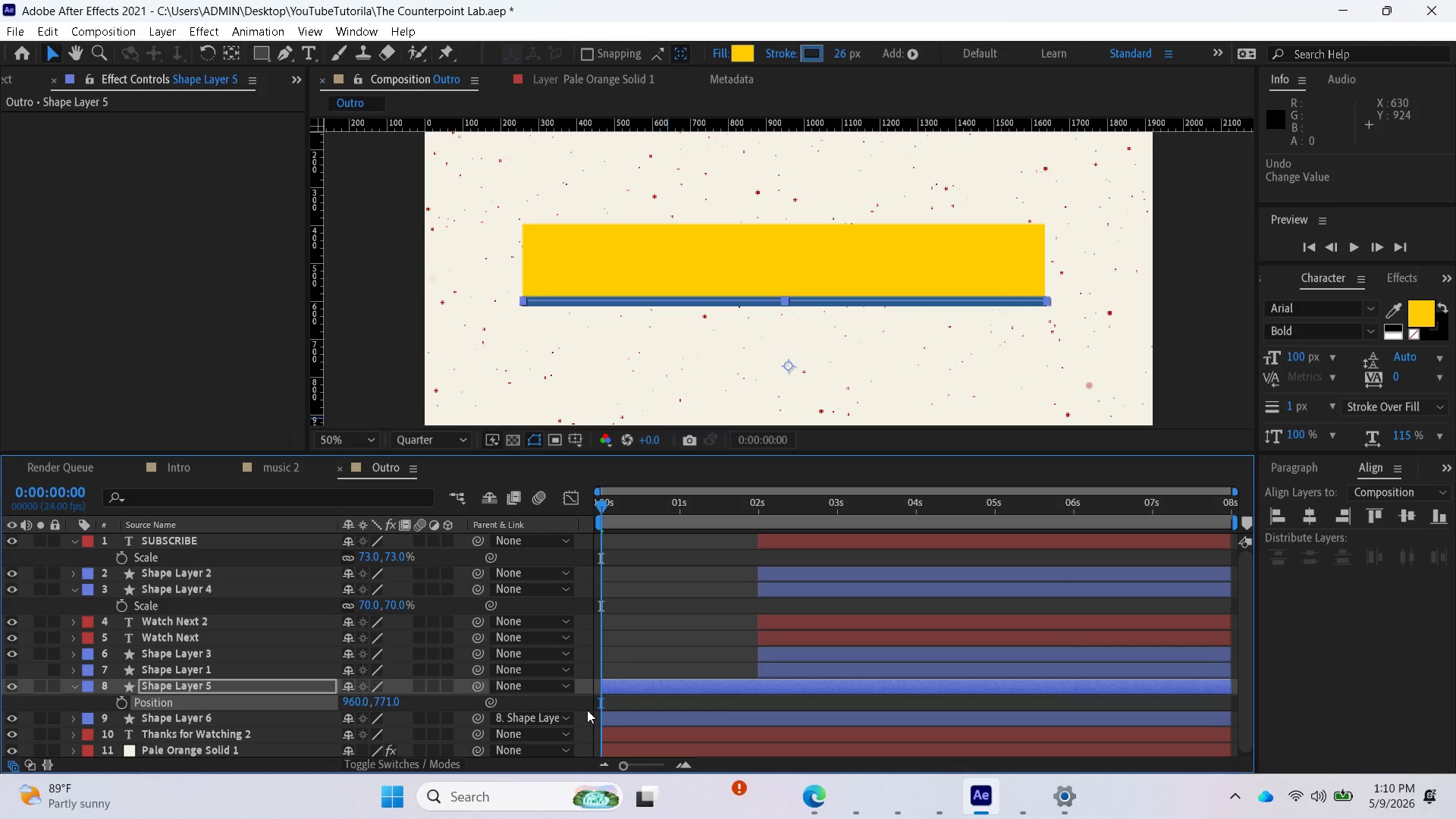 
key(Control+Z)
 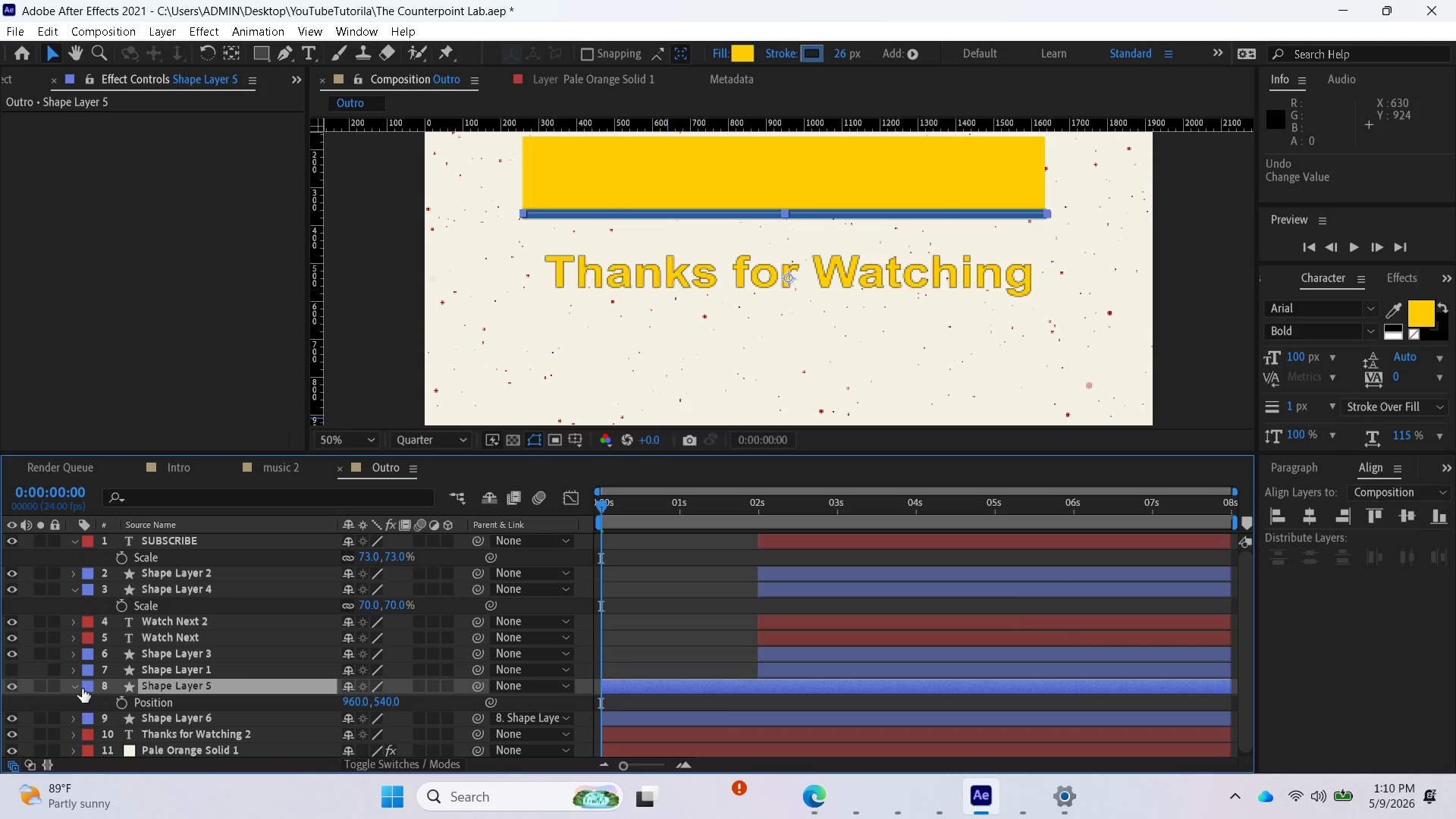 
left_click([76, 689])
 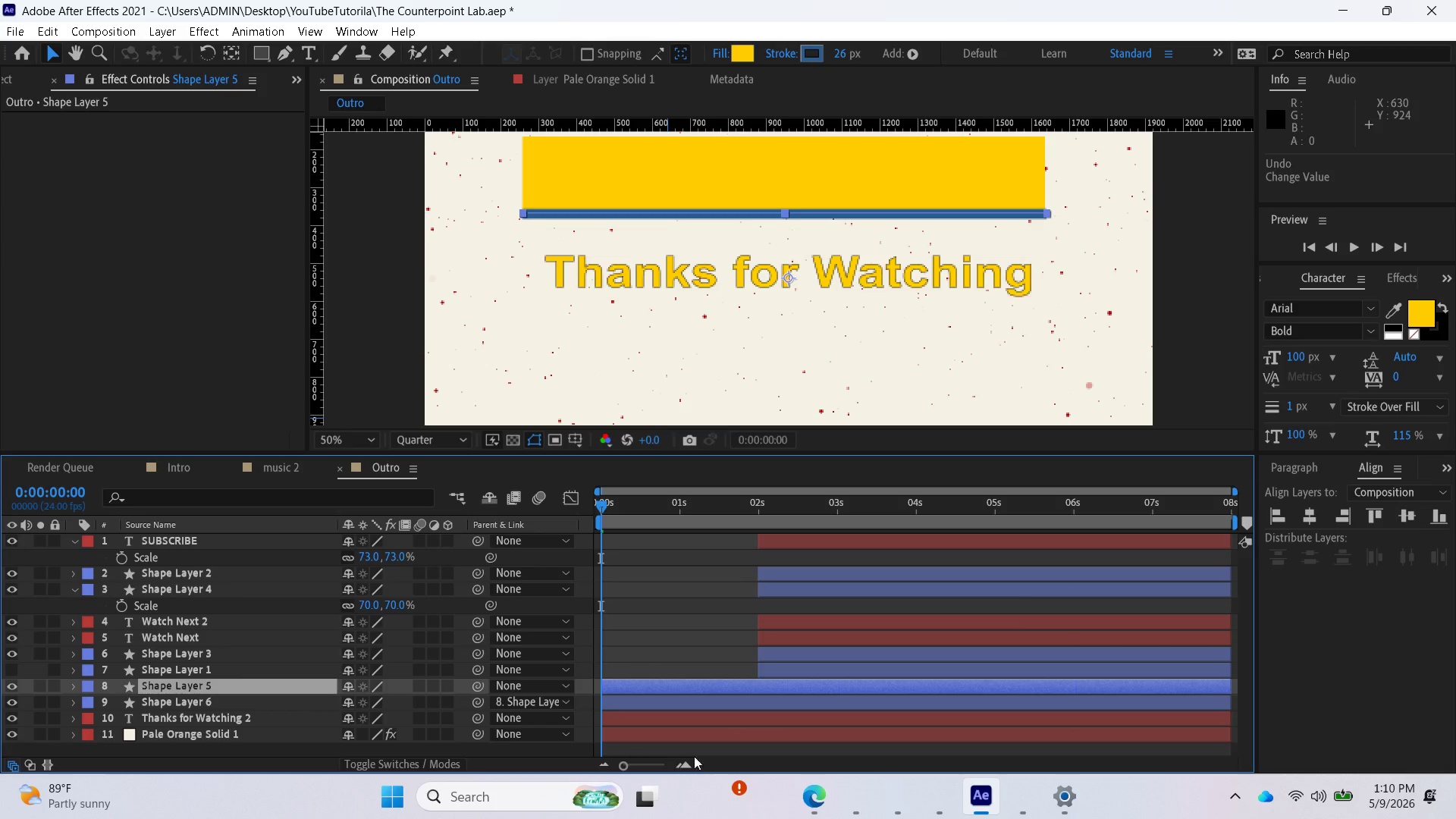 
wait(6.88)
 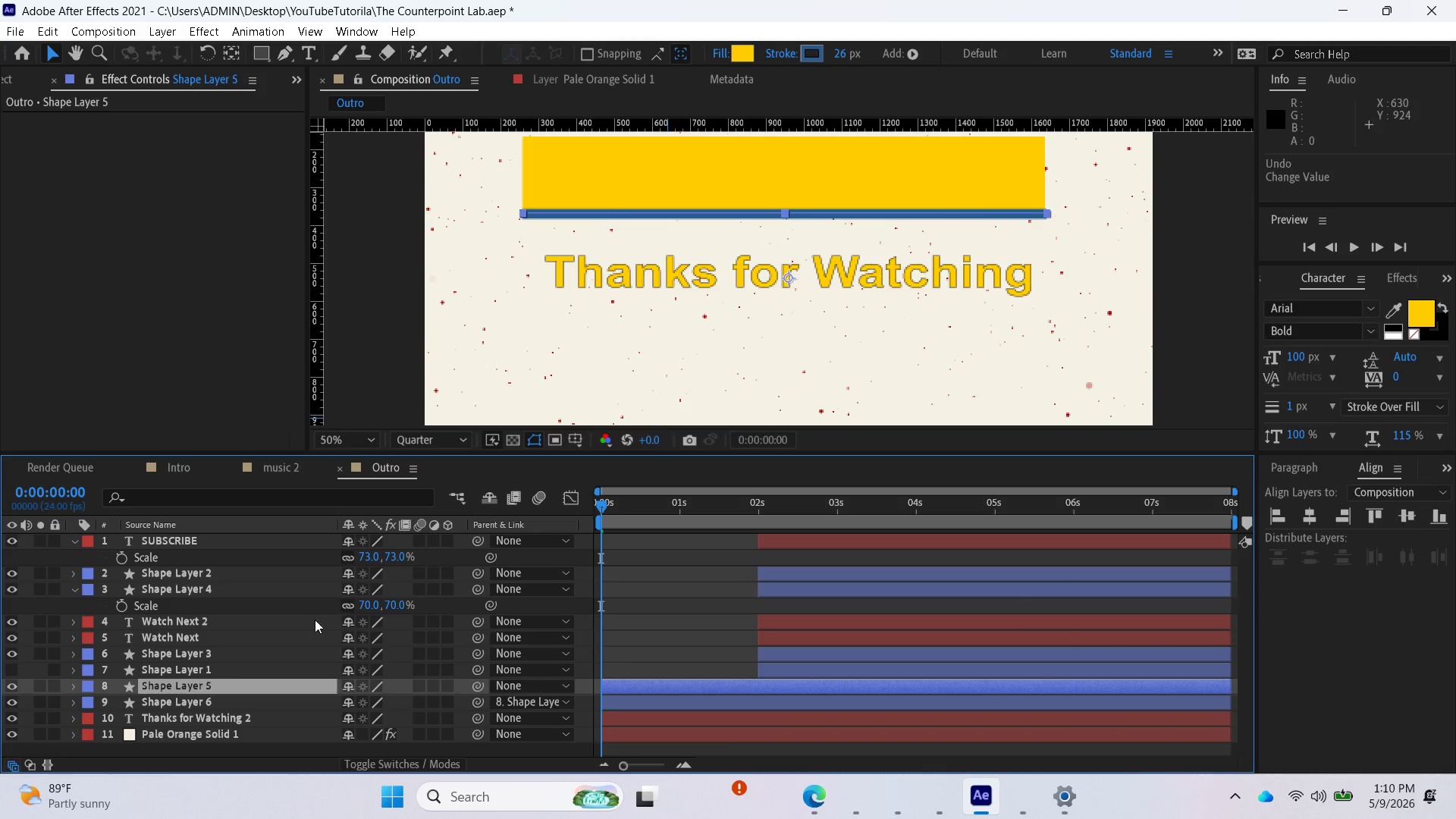 
left_click([912, 785])